 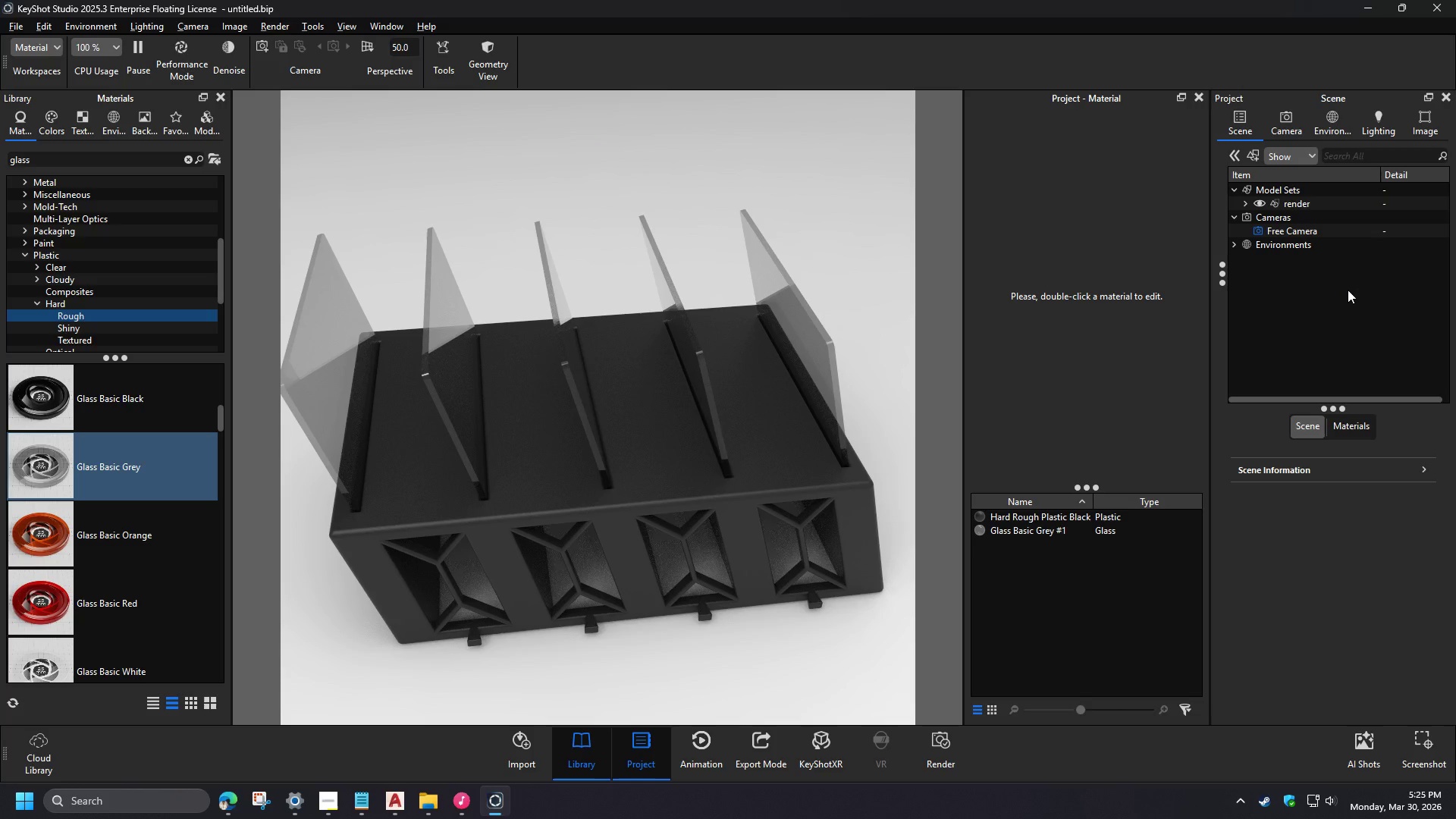 
left_click([1291, 119])
 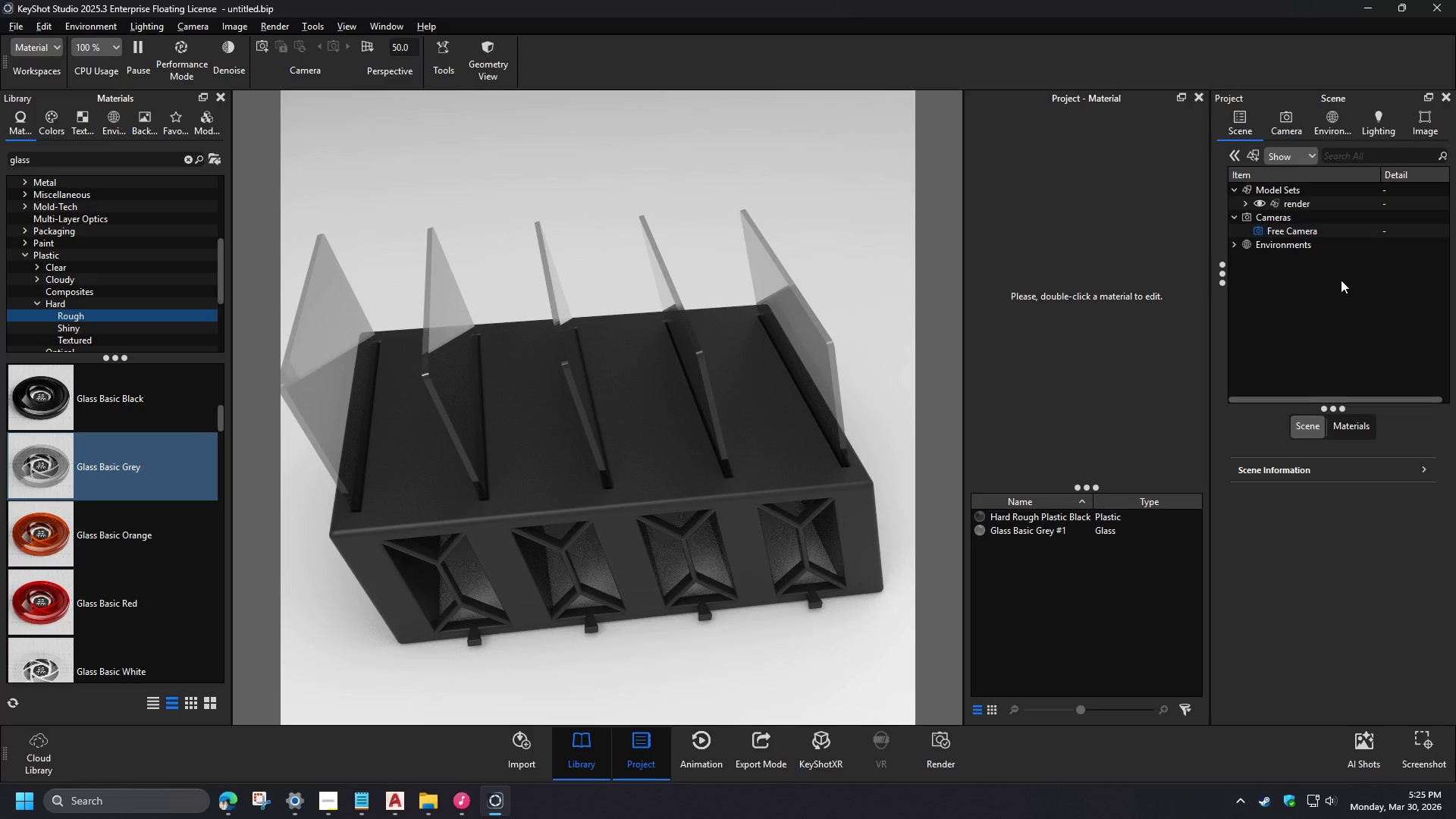 
right_click([1298, 177])
 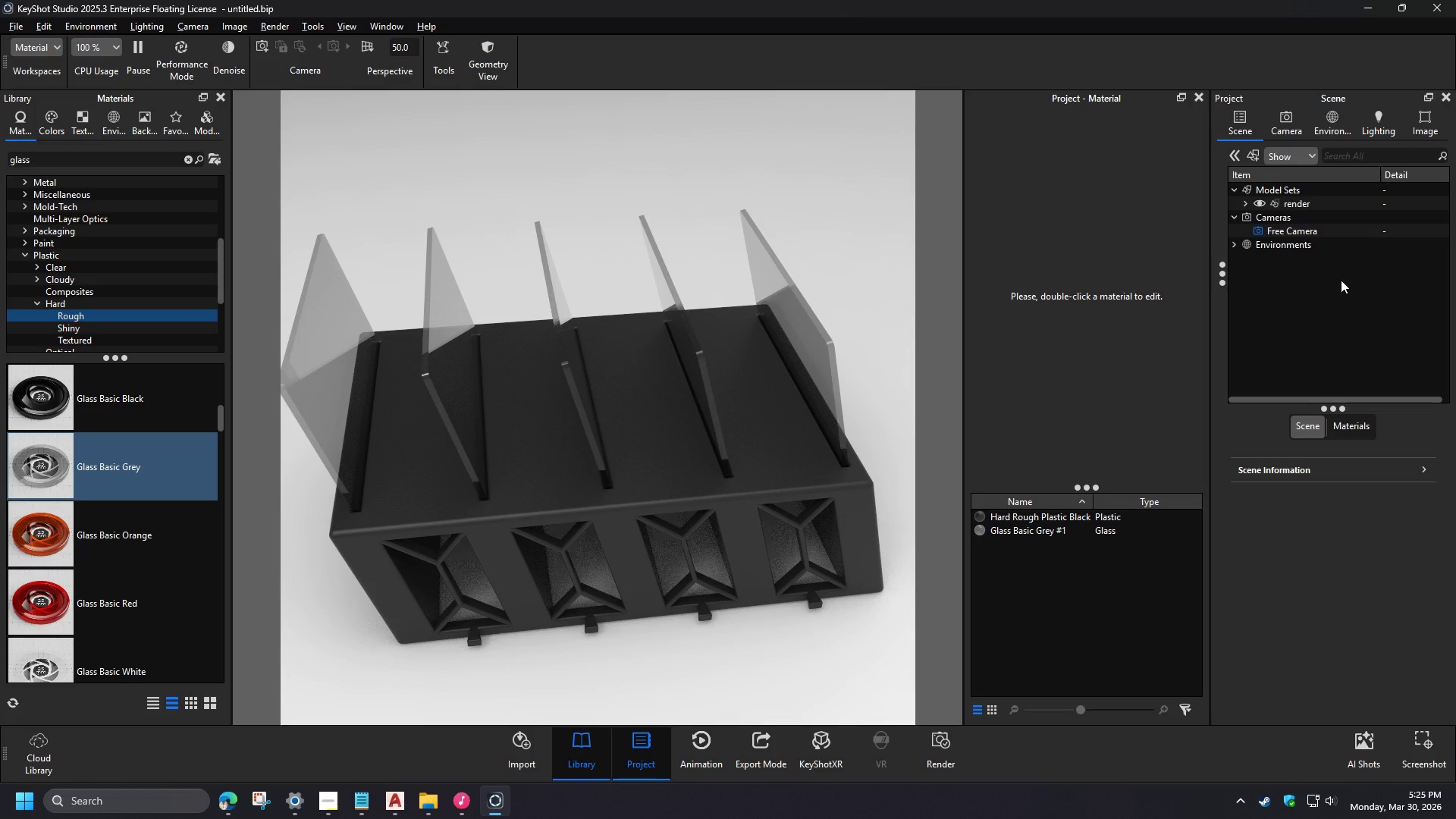 
left_click([1349, 209])
 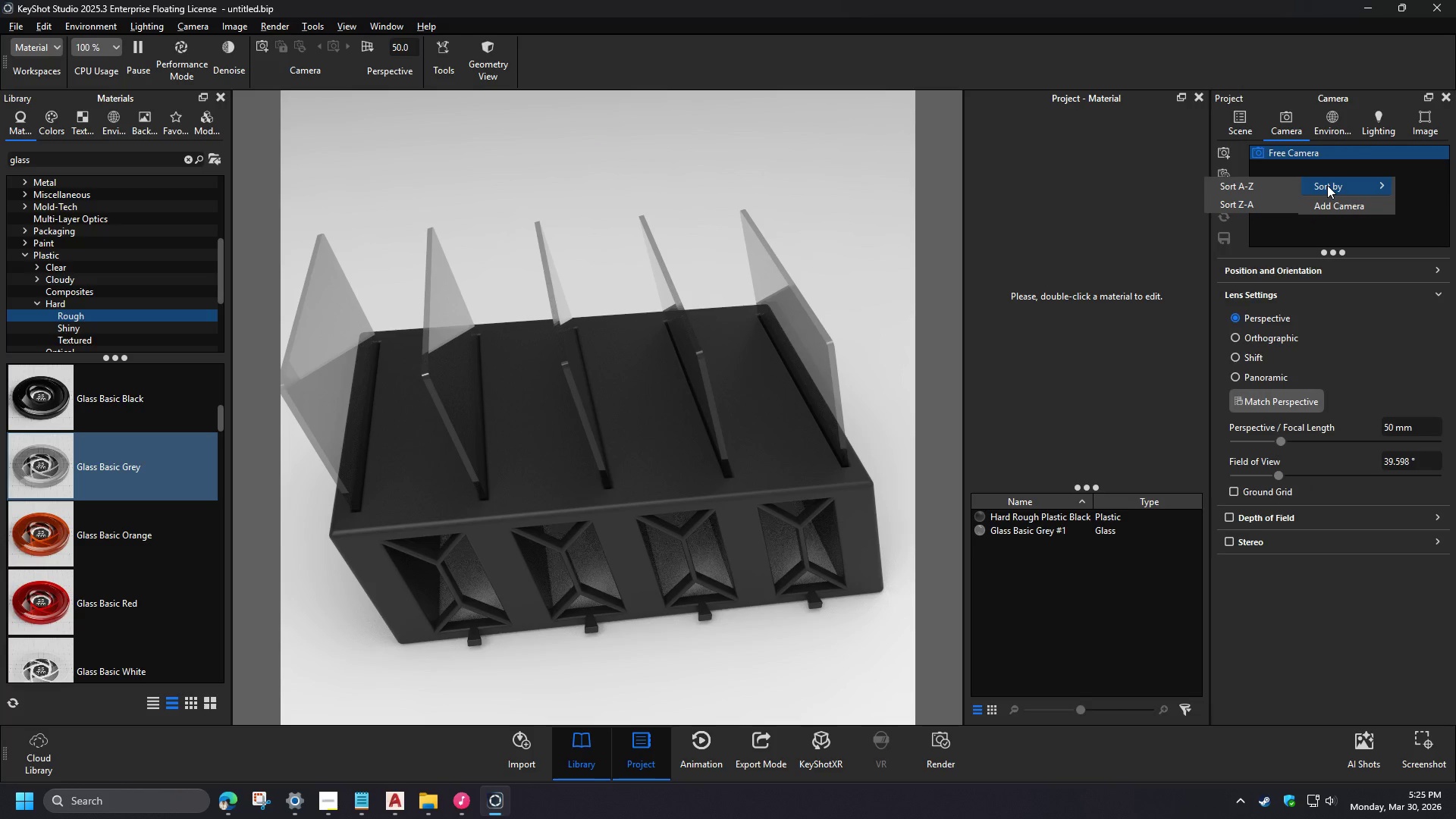 
wait(5.31)
 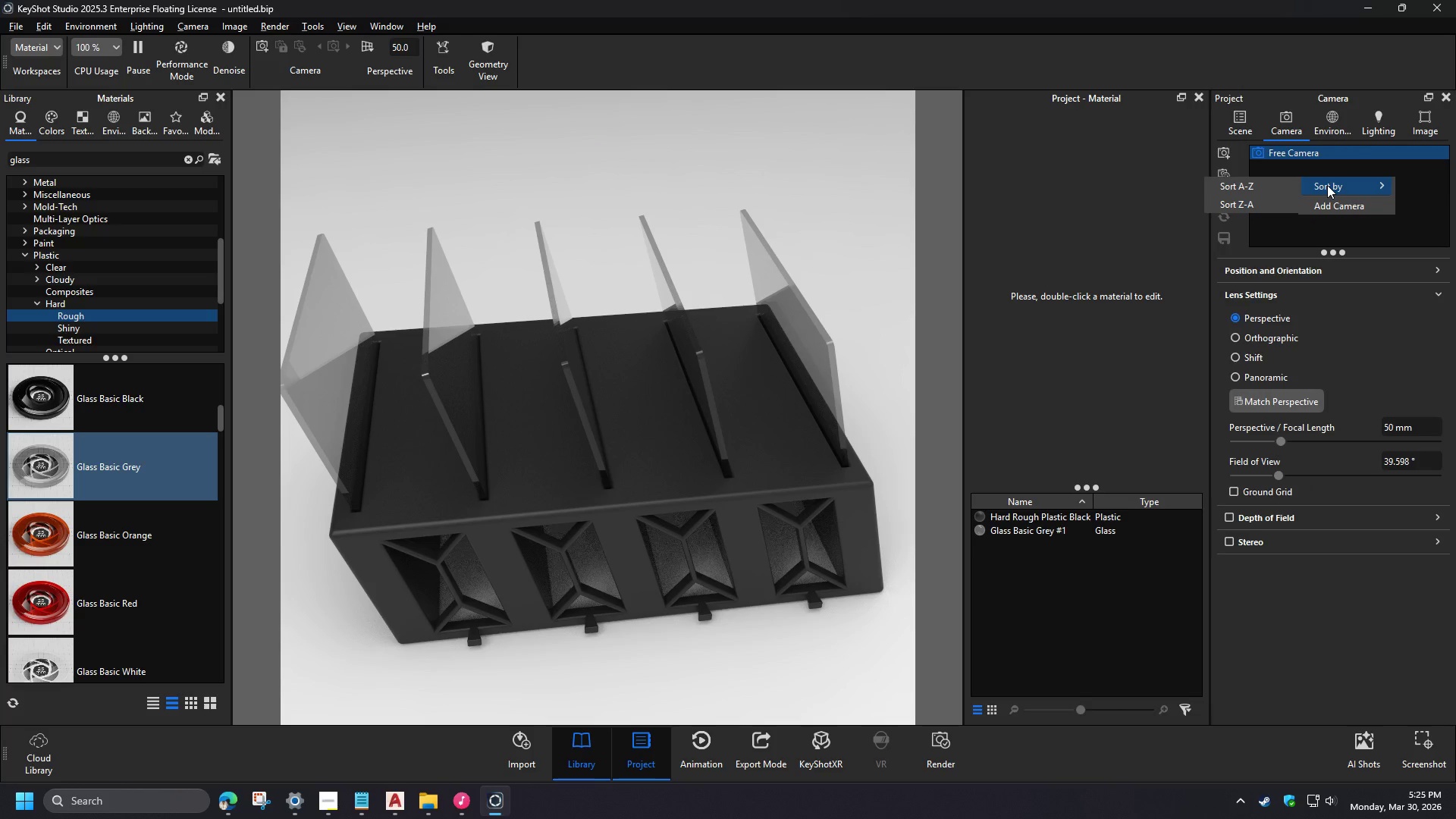 
left_click([916, 522])
 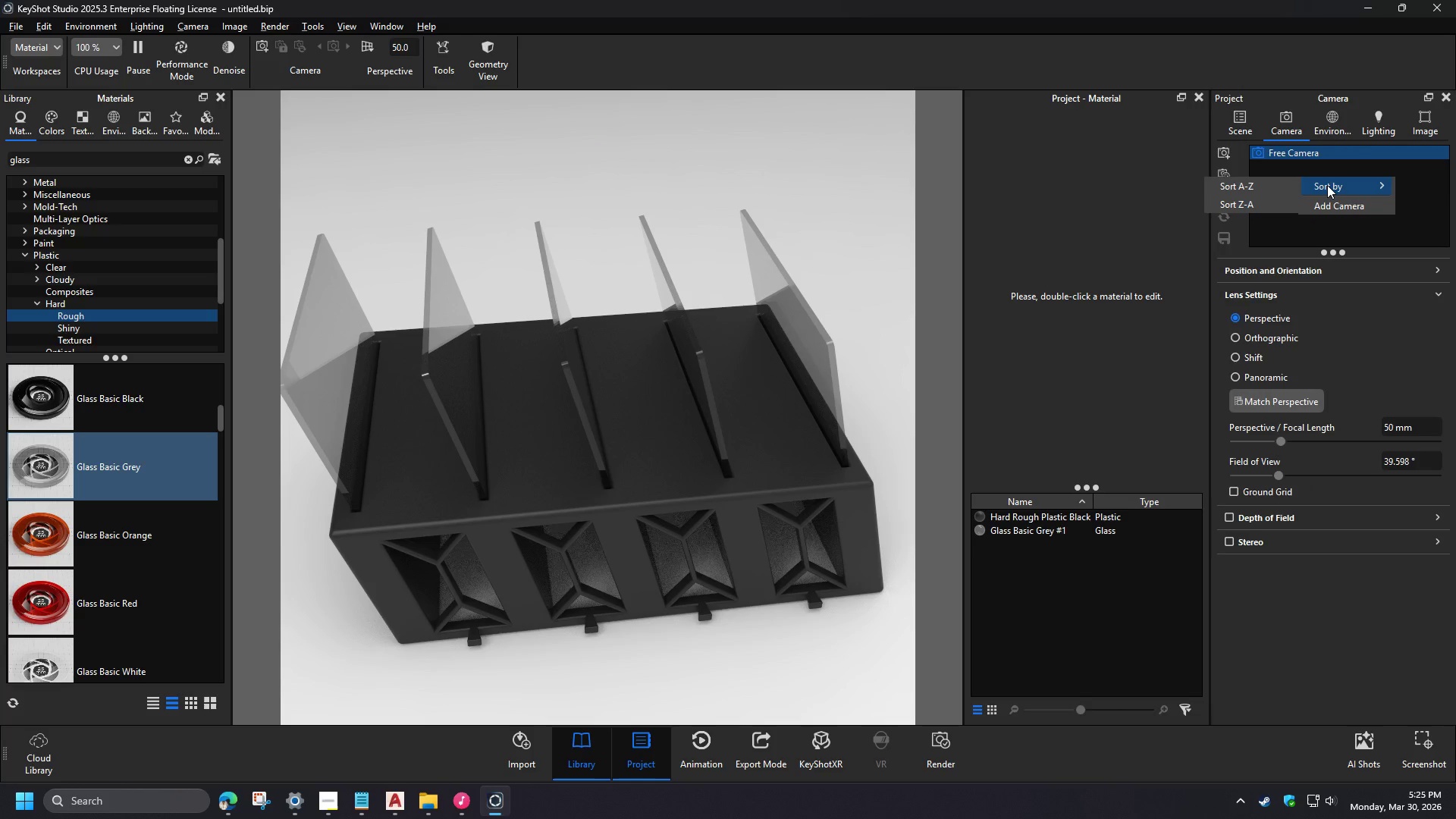 
left_click([886, 9])
 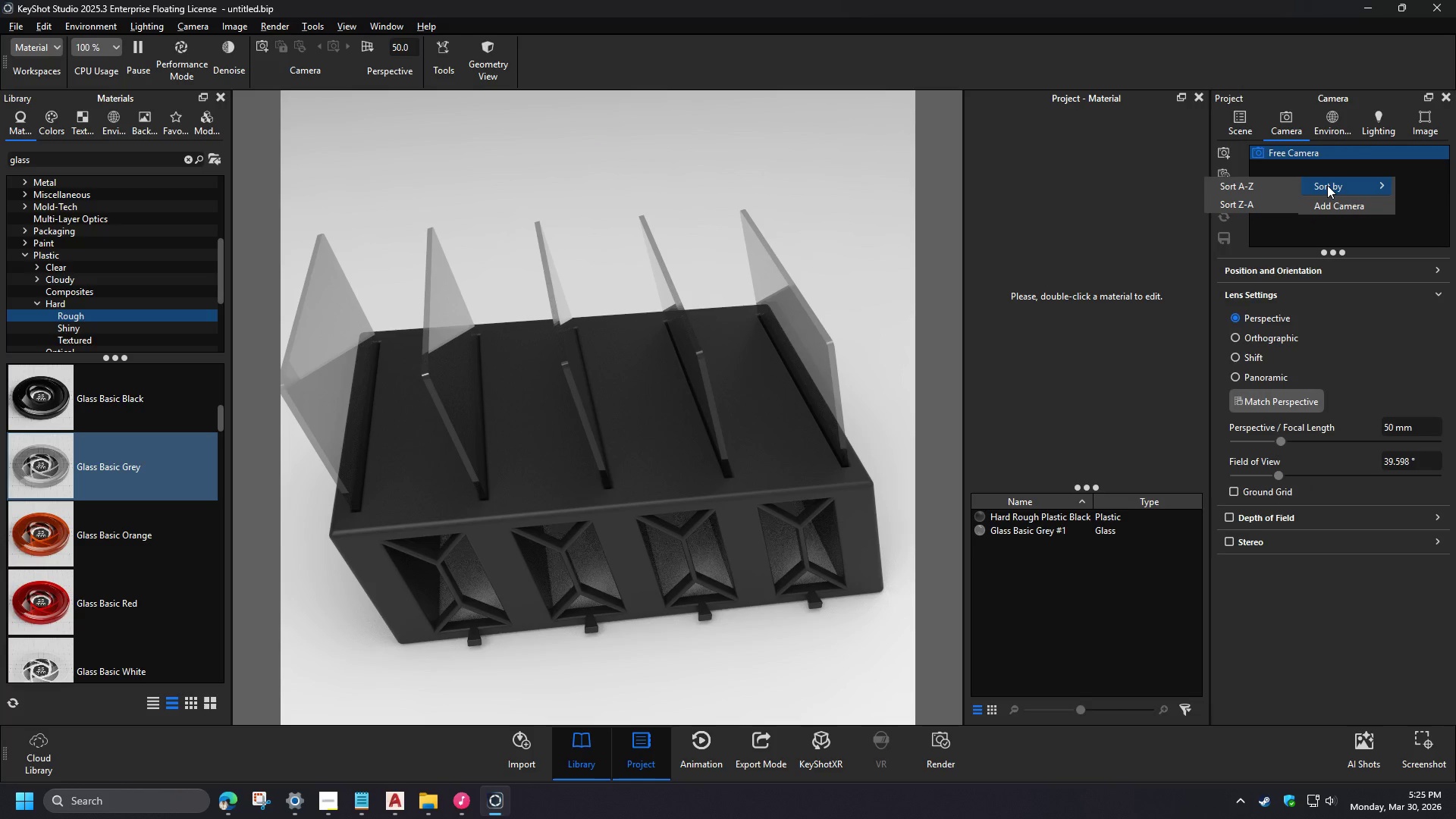 
left_click([1341, 253])
 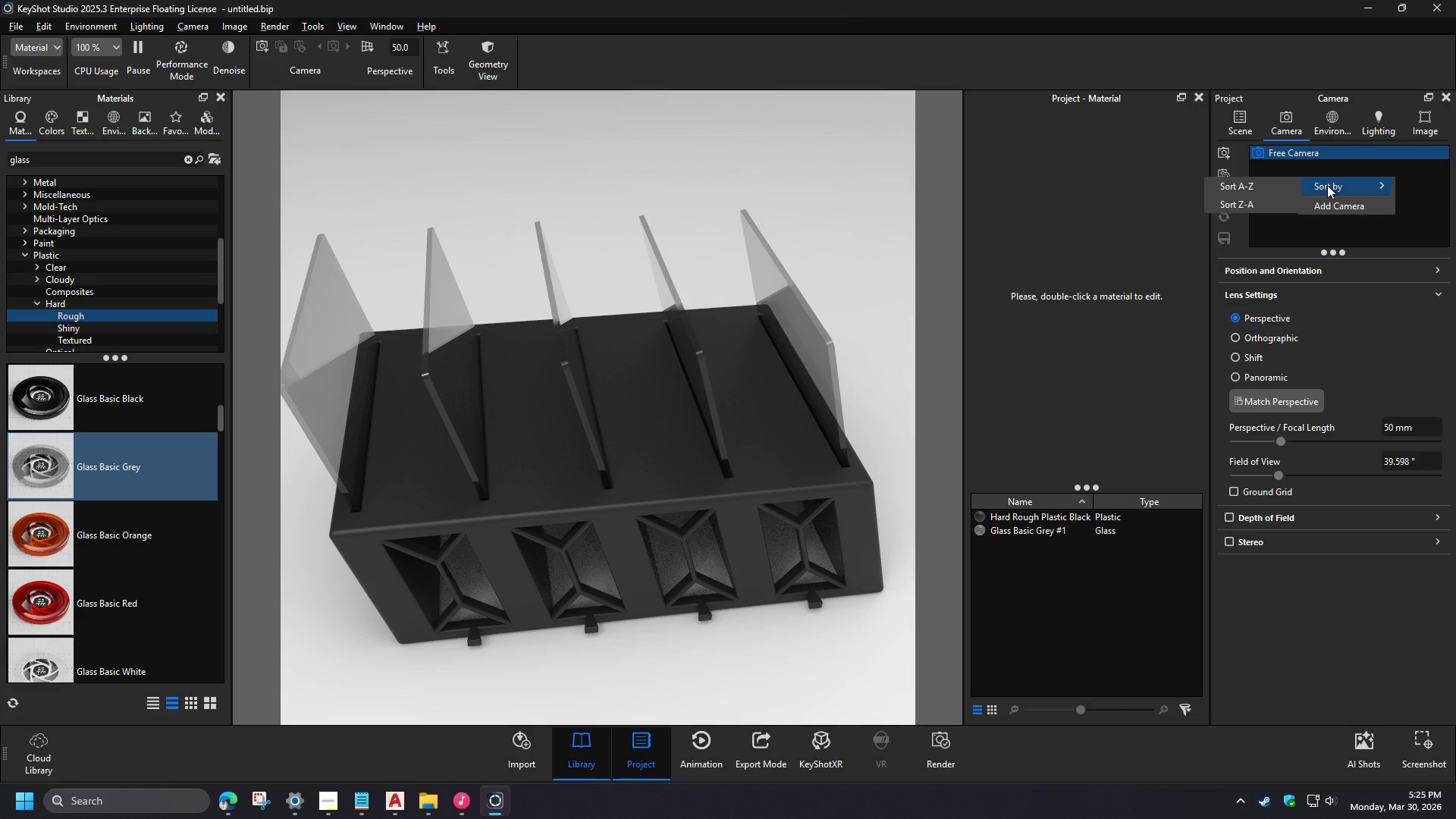 
key(3)
 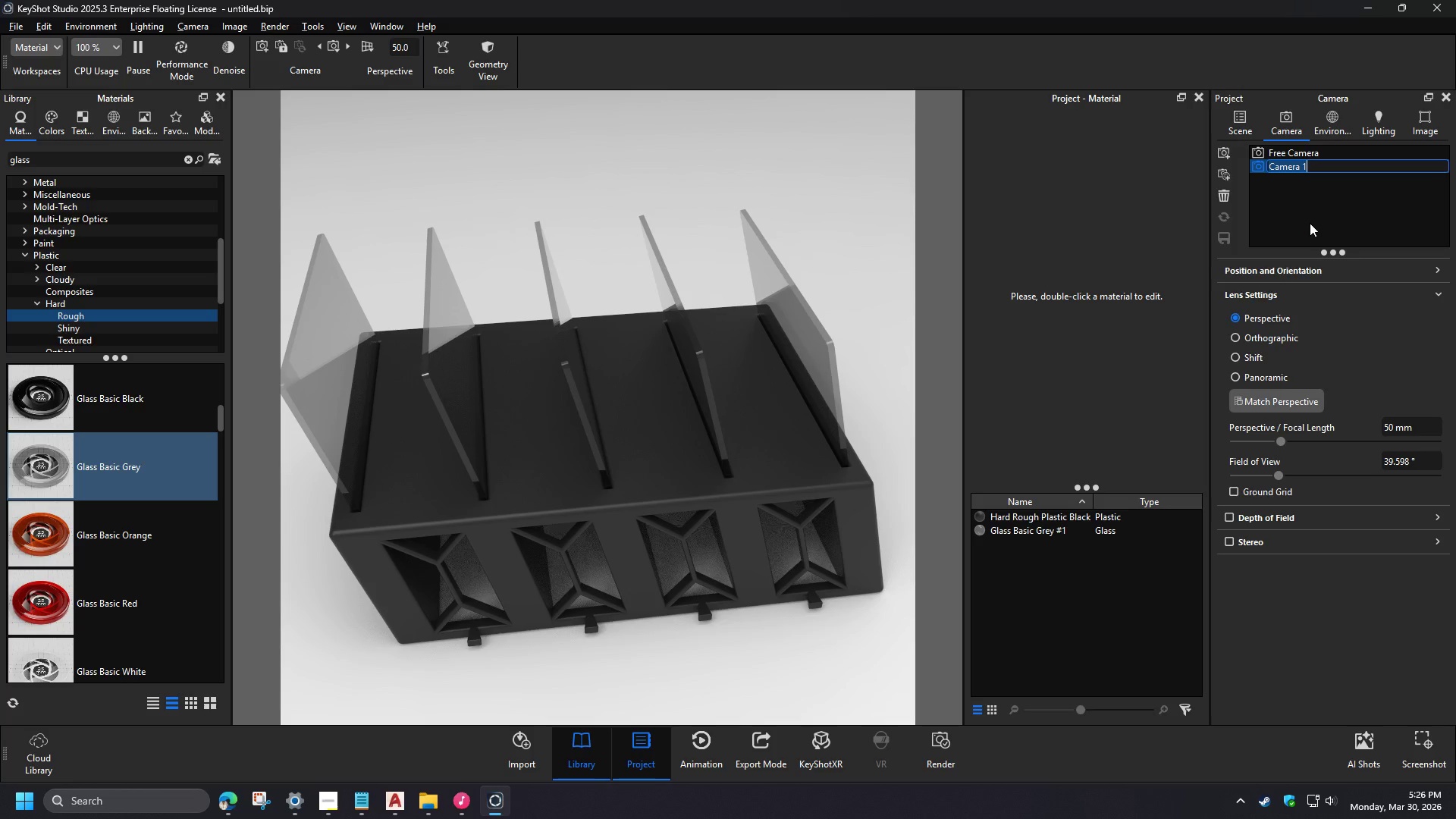 
key(NumpadDivide)
 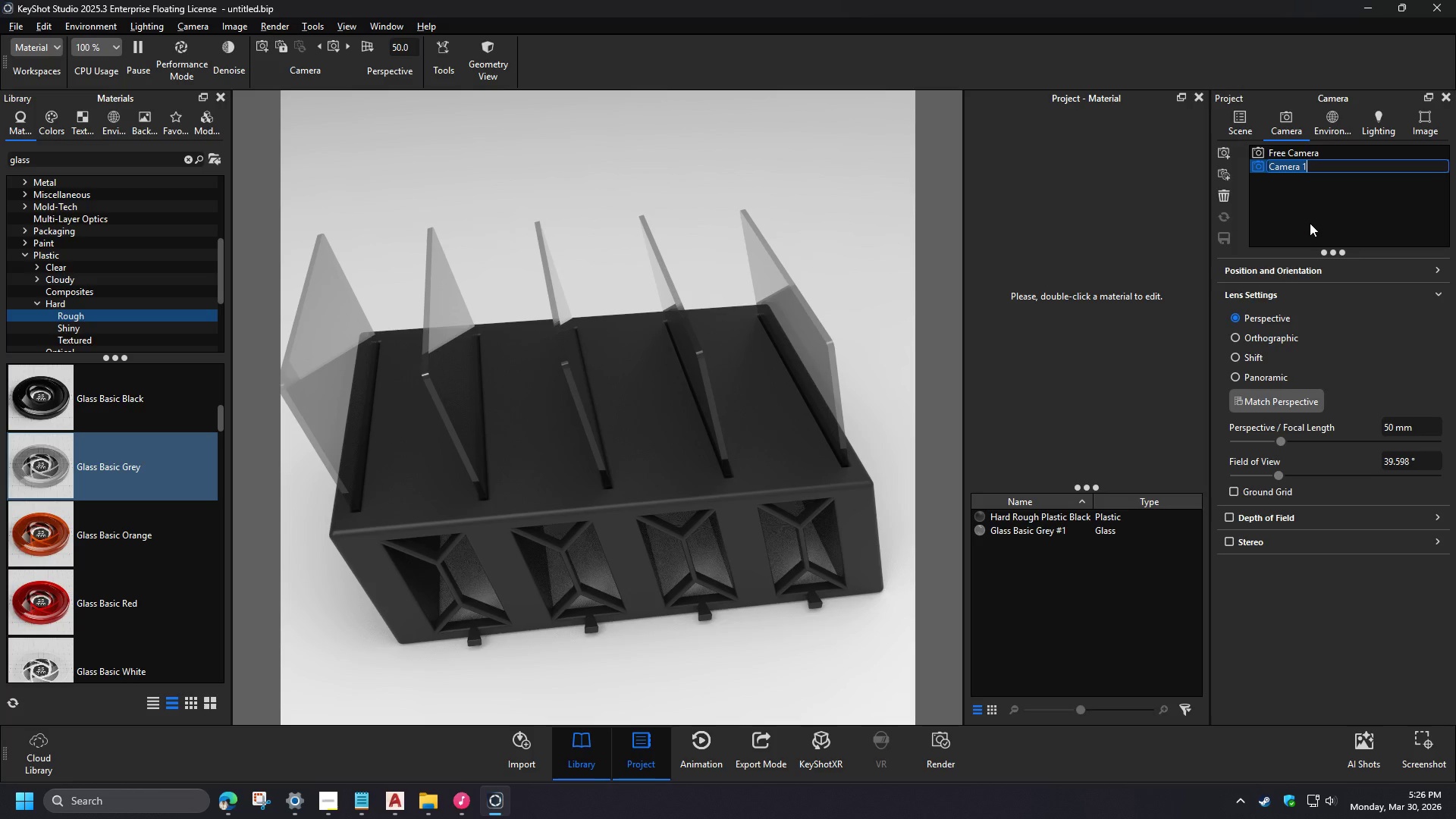 
key(4)
 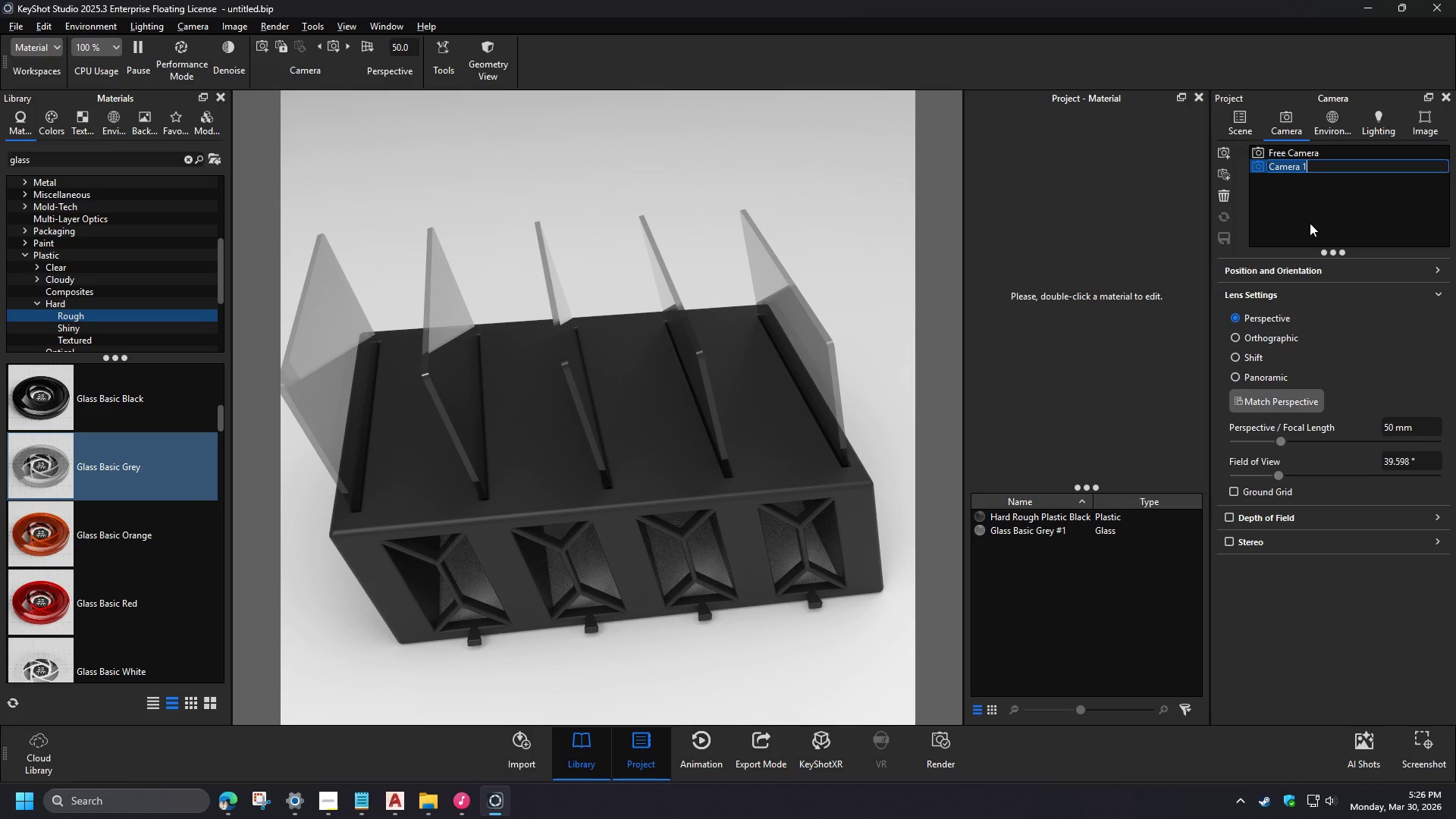 
key(Space)
 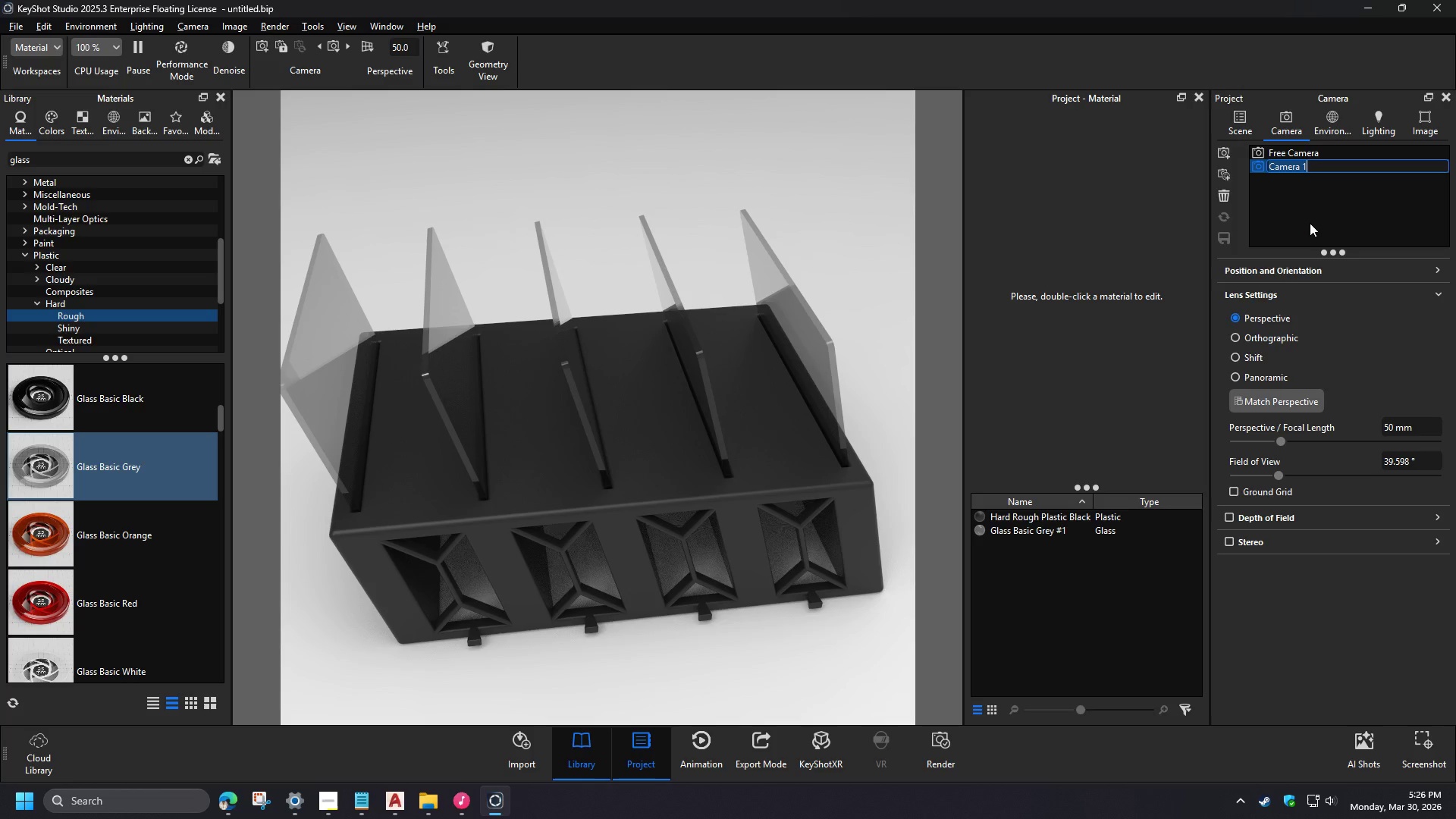 
type(perspective)
key(NumpadEnter)
 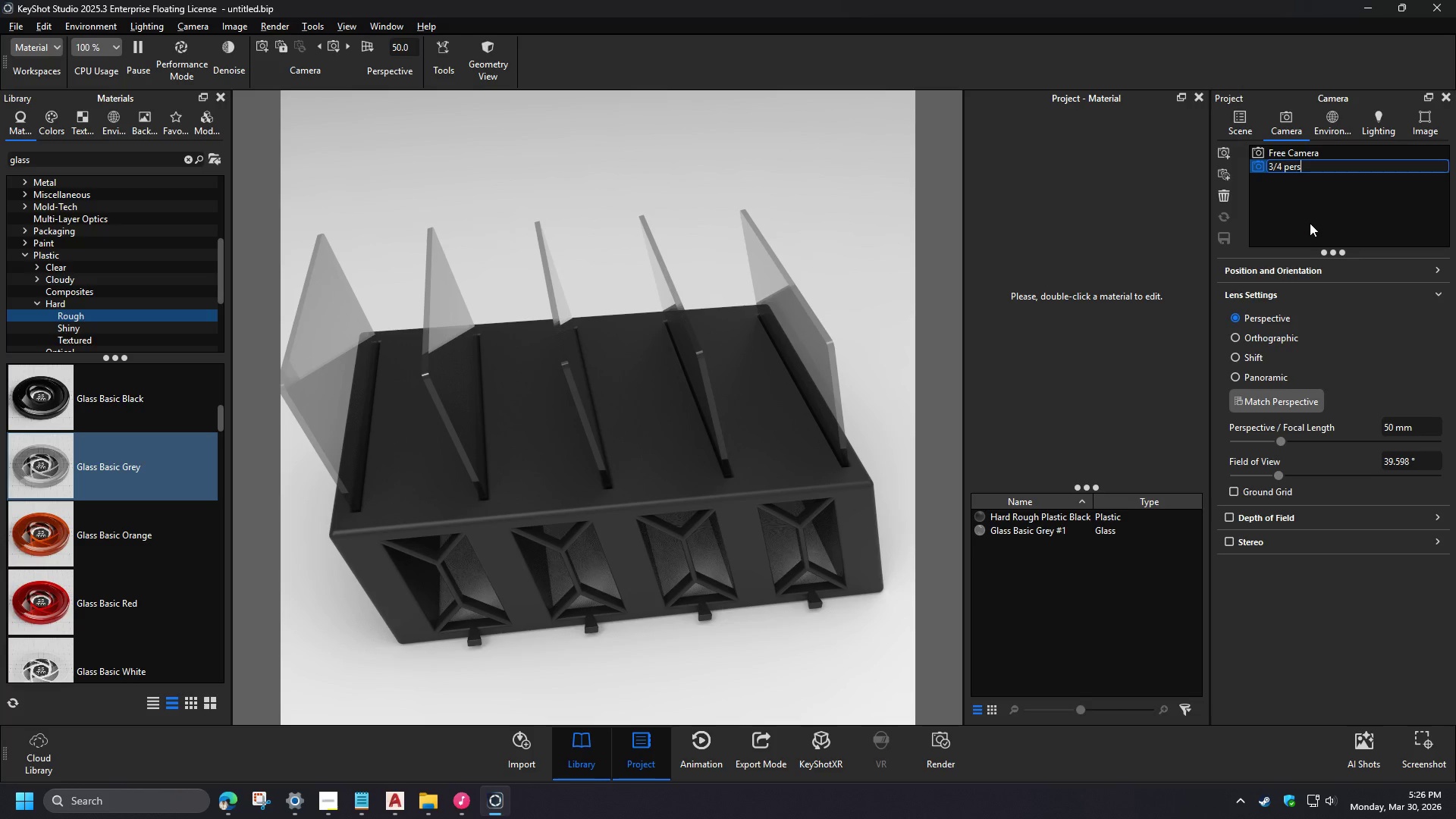 
left_click([326, 800])